 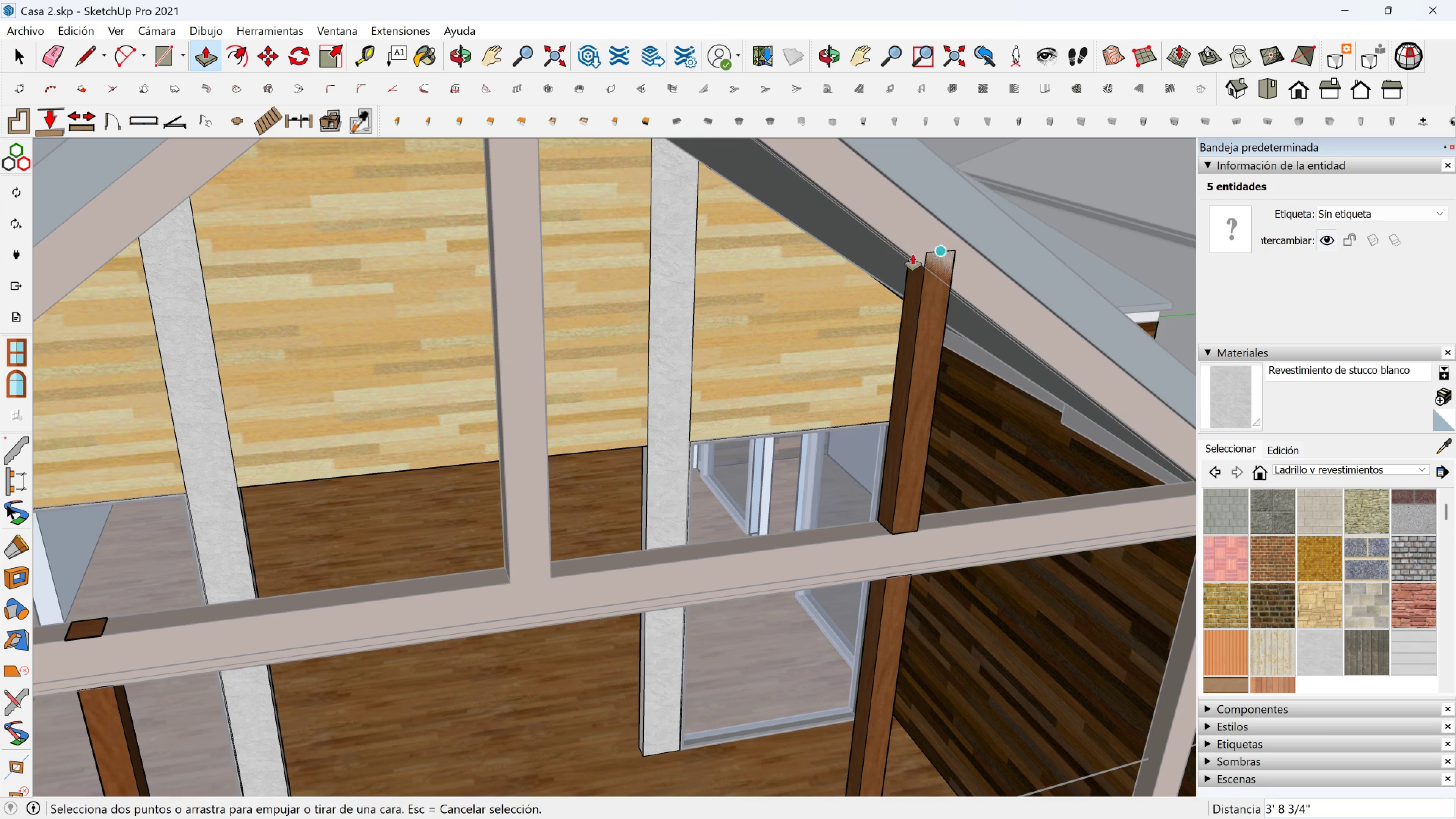 
scroll: coordinate [877, 257], scroll_direction: down, amount: 2.0
 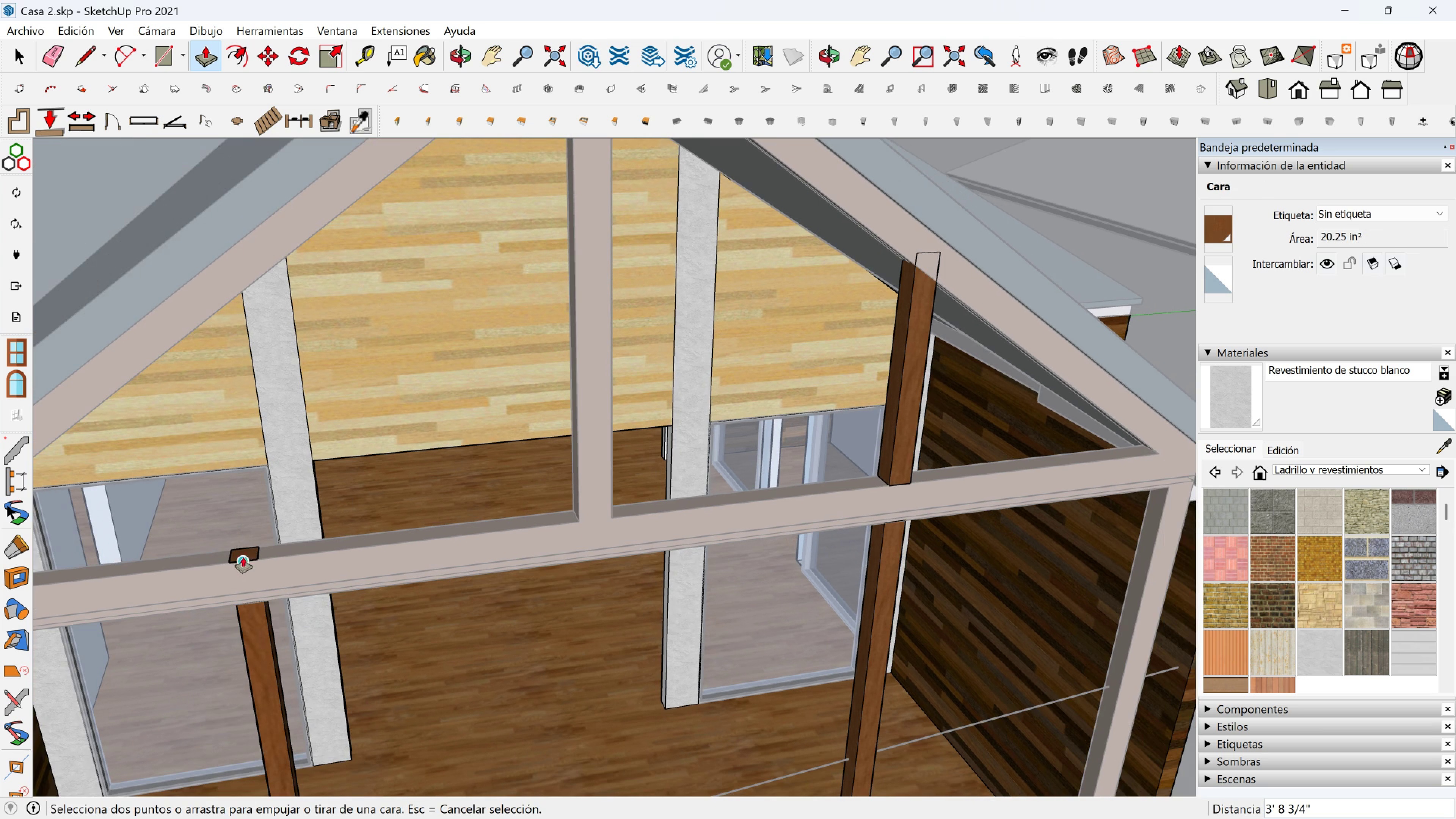 
key(Escape)
 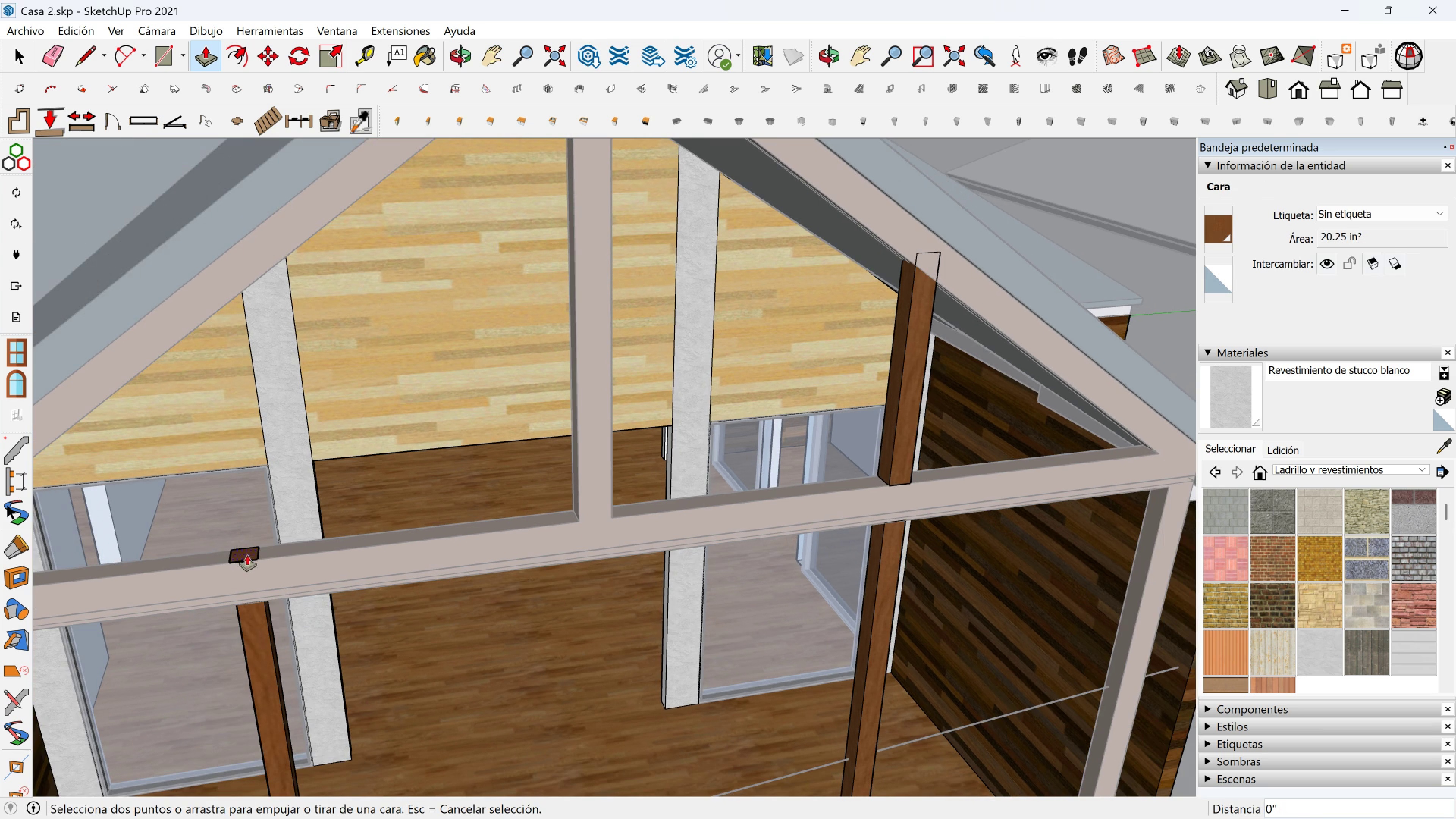 
left_click([247, 555])
 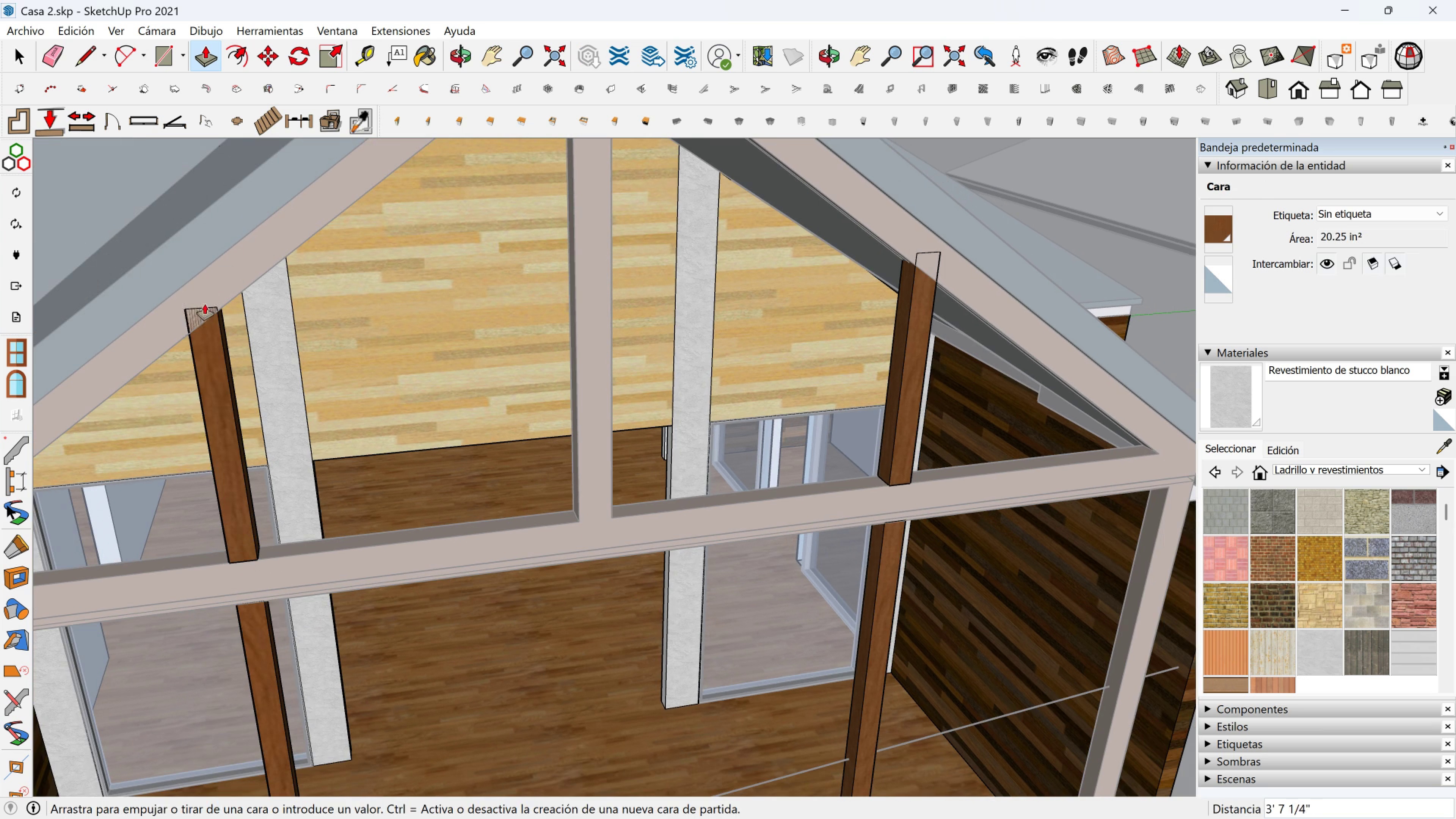 
left_click([207, 301])
 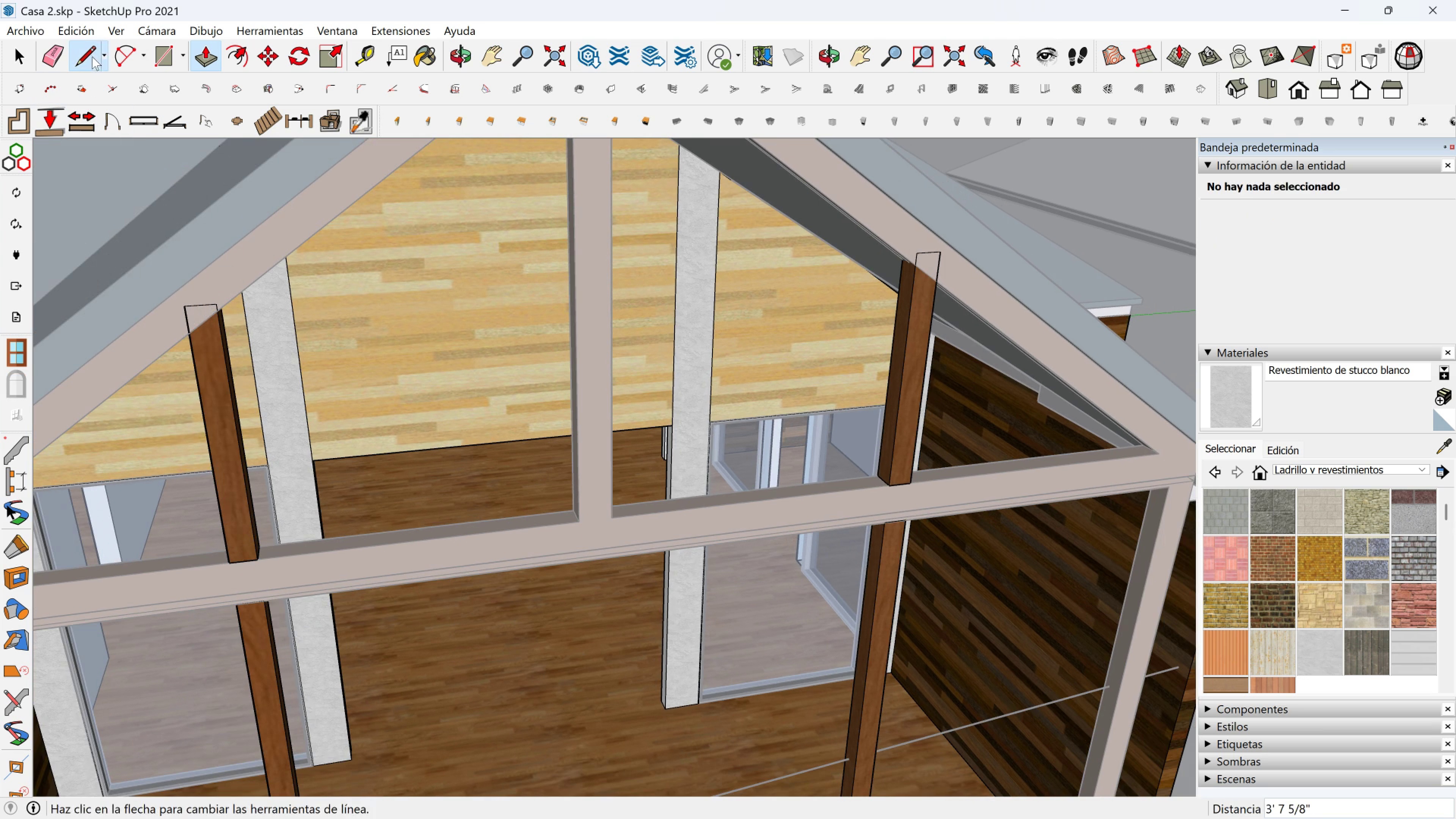 
scroll: coordinate [189, 318], scroll_direction: up, amount: 2.0
 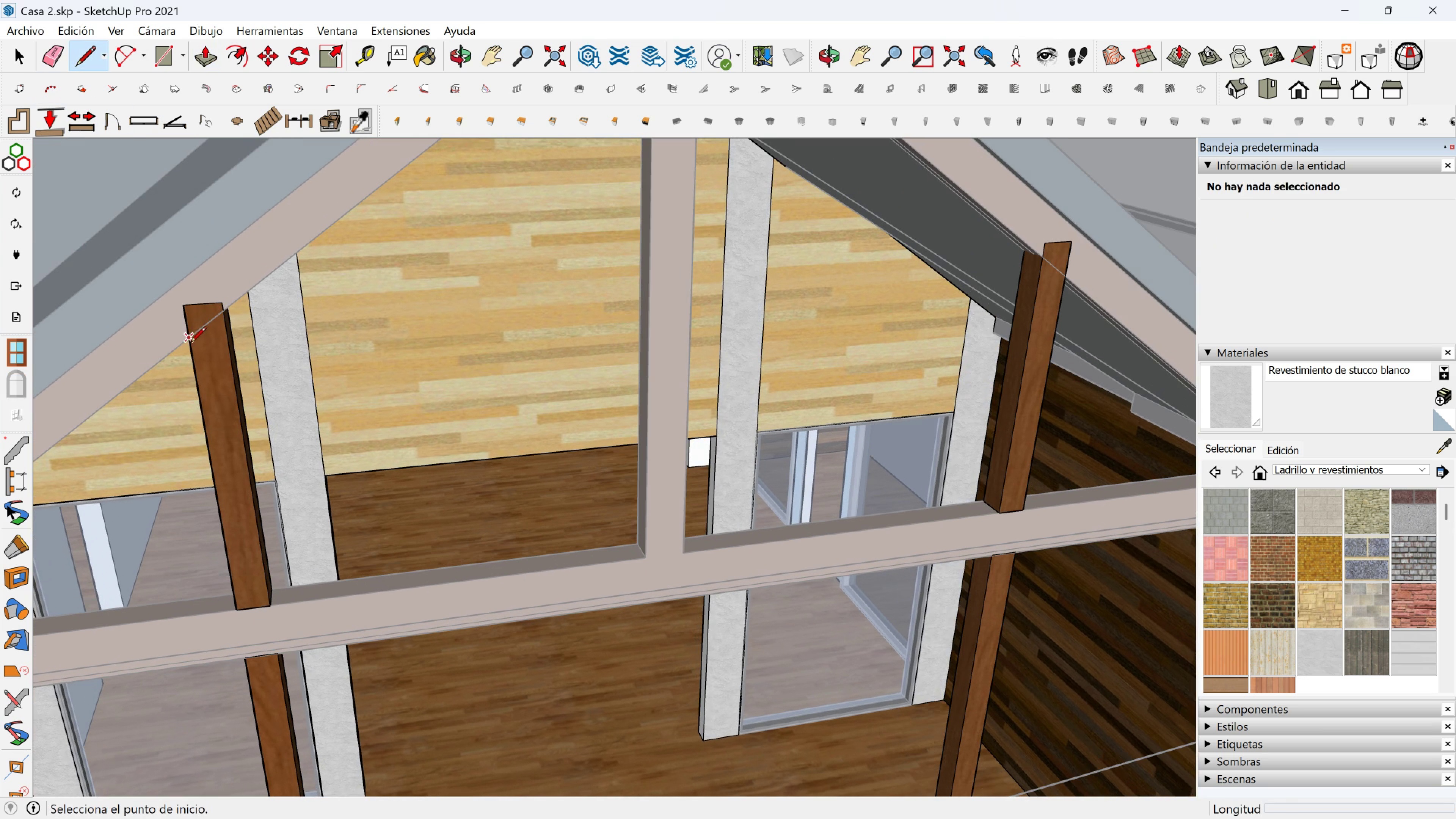 
left_click([190, 344])
 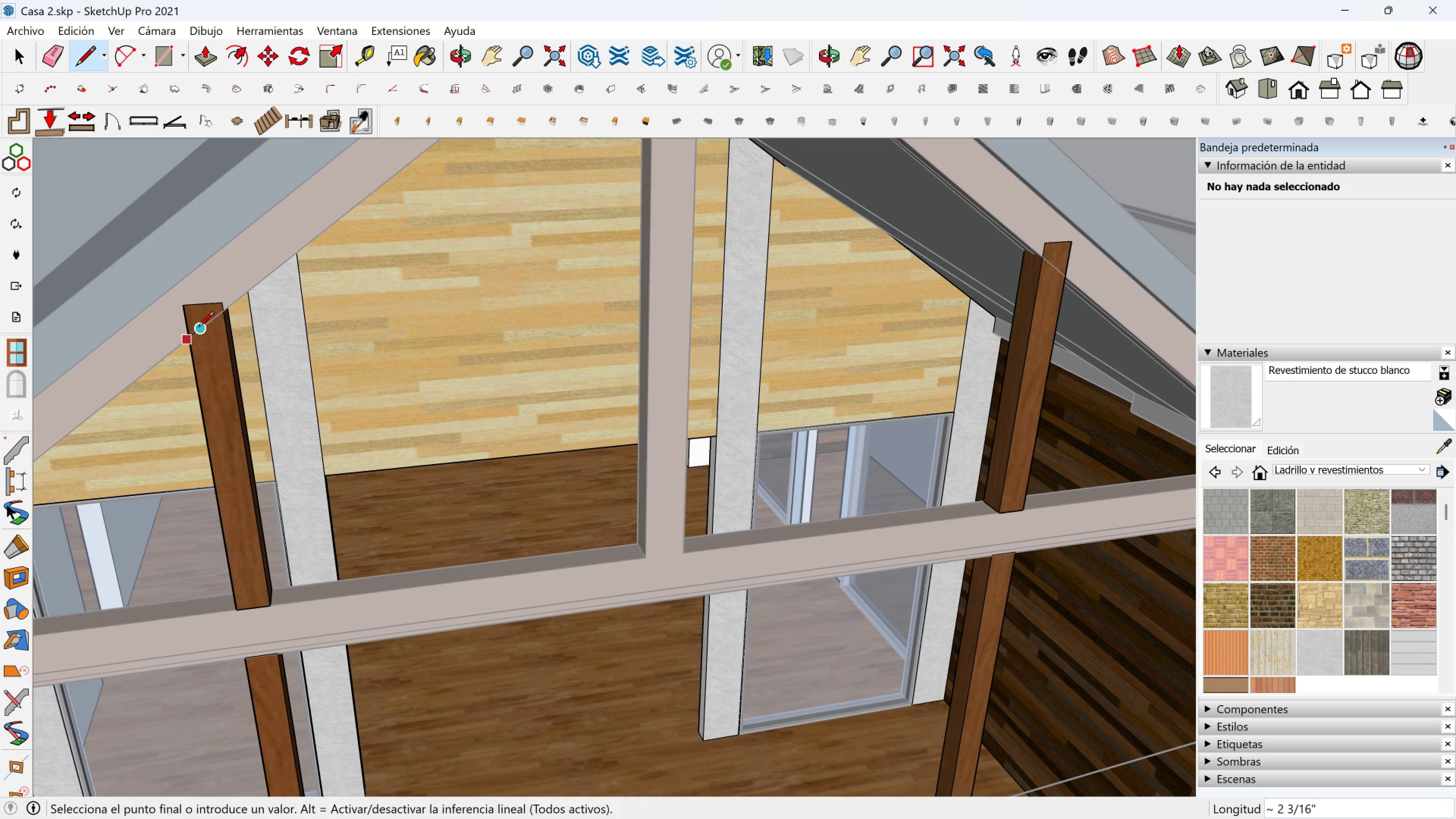 
key(Escape)
 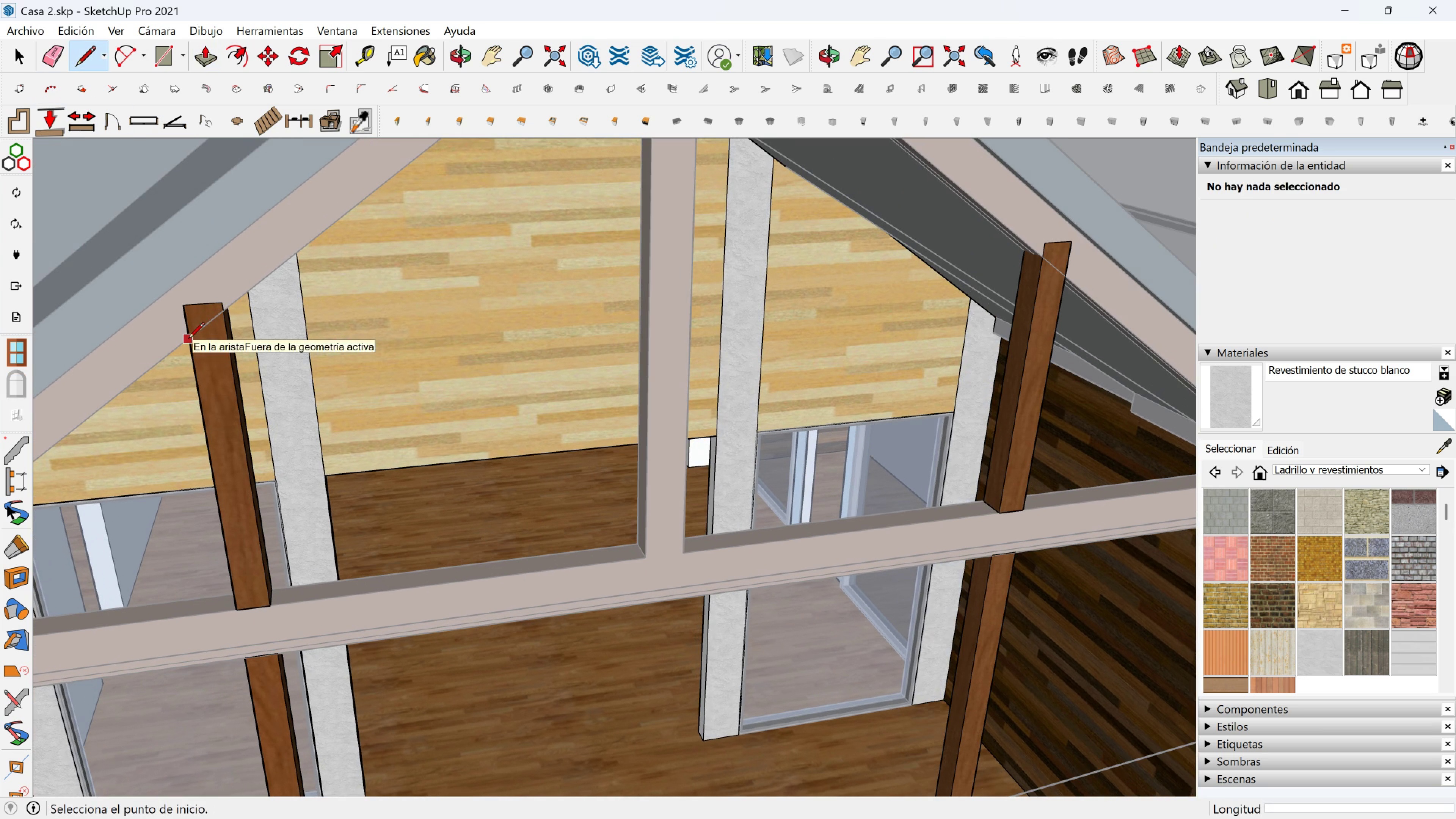 
left_click([188, 339])
 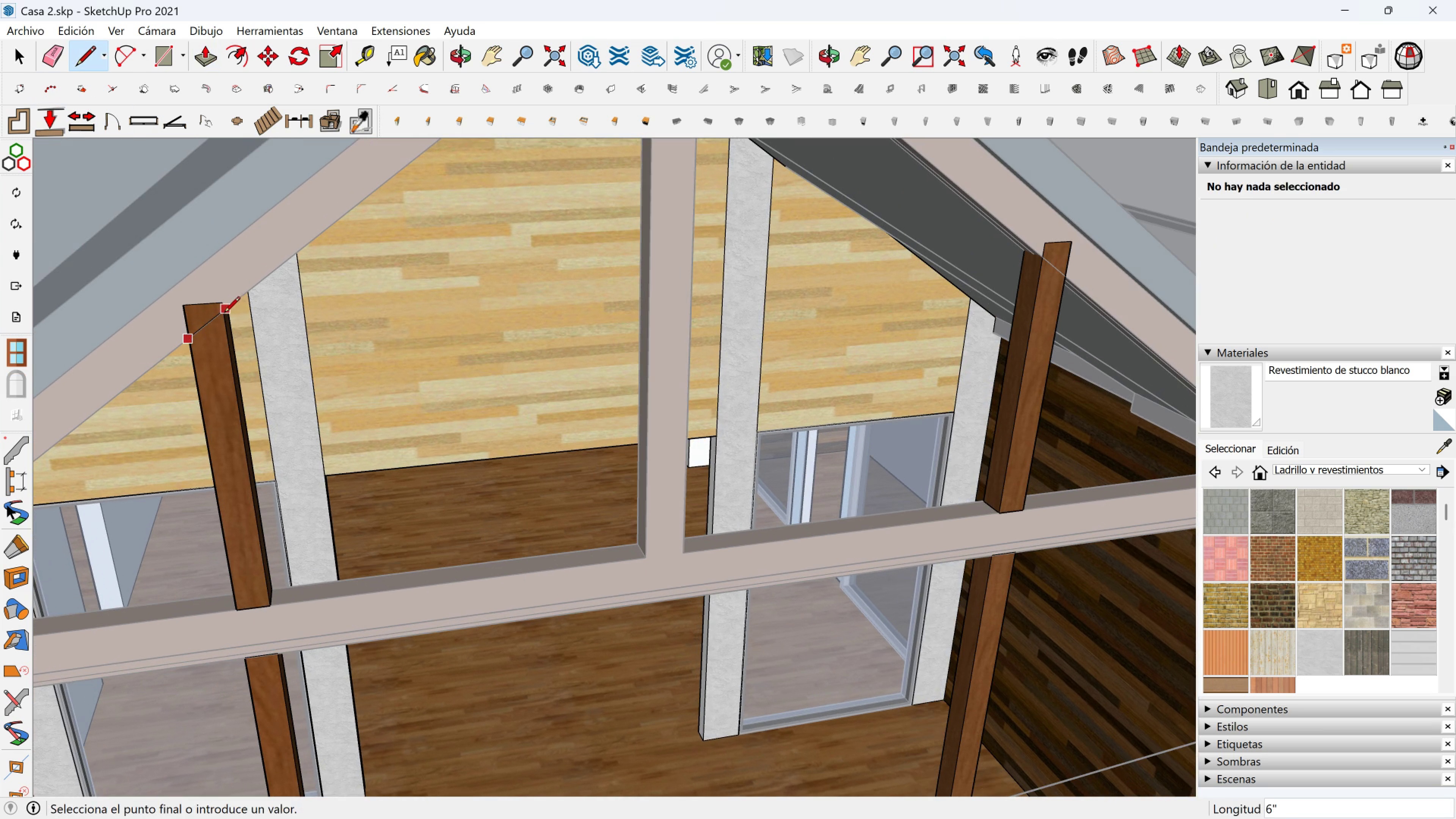 
left_click([224, 314])
 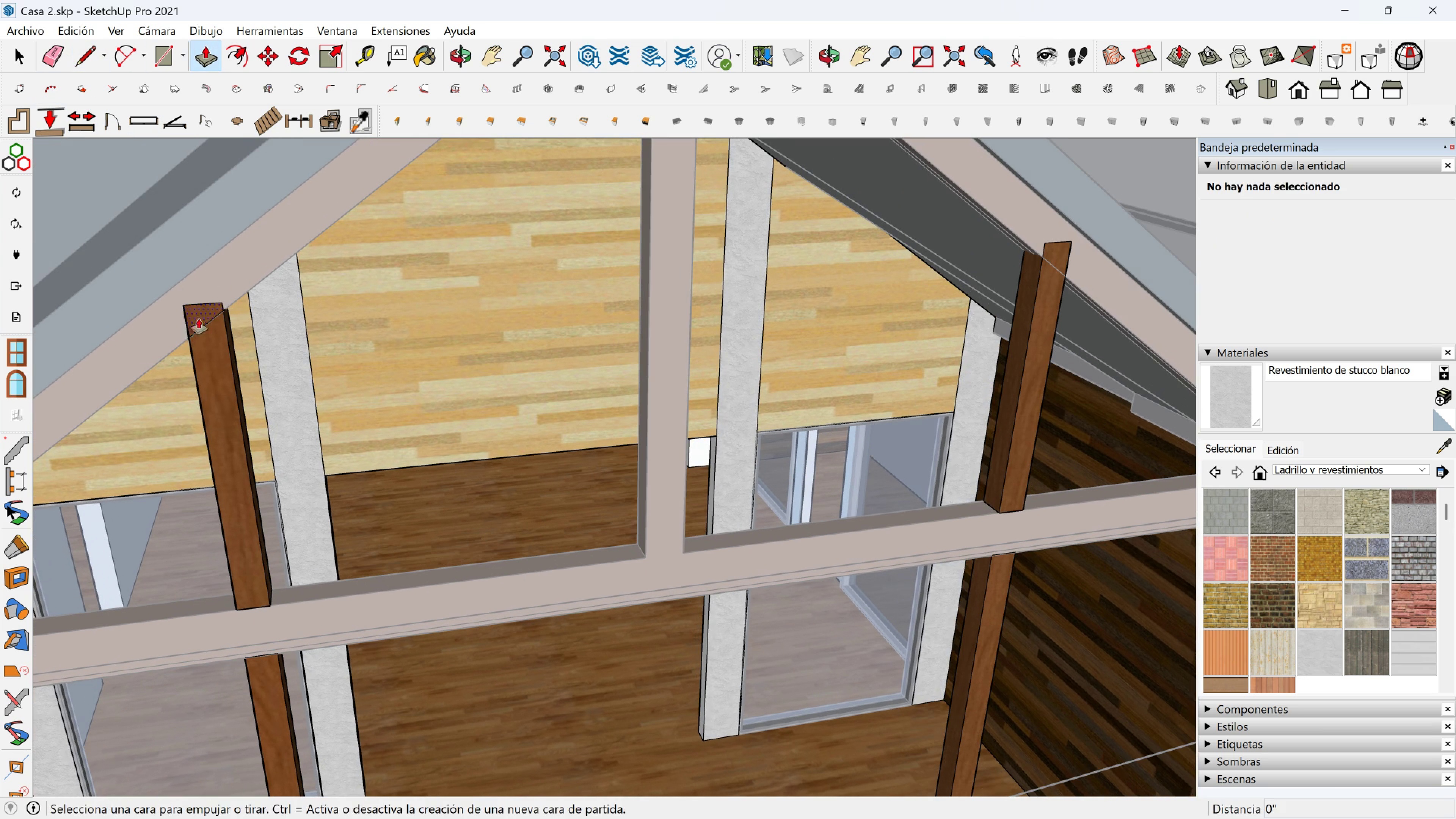 
left_click([196, 318])
 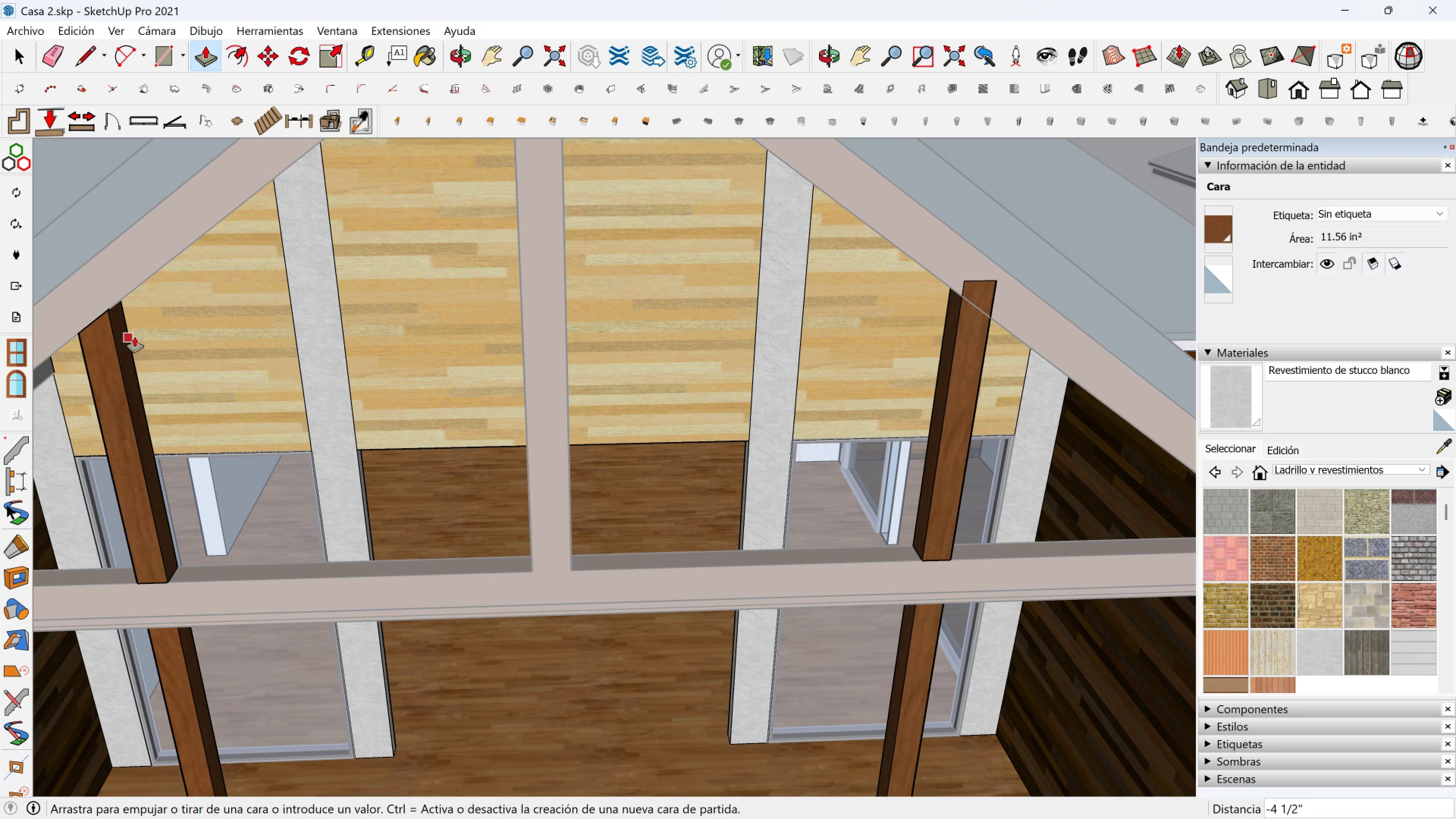 
left_click([135, 337])
 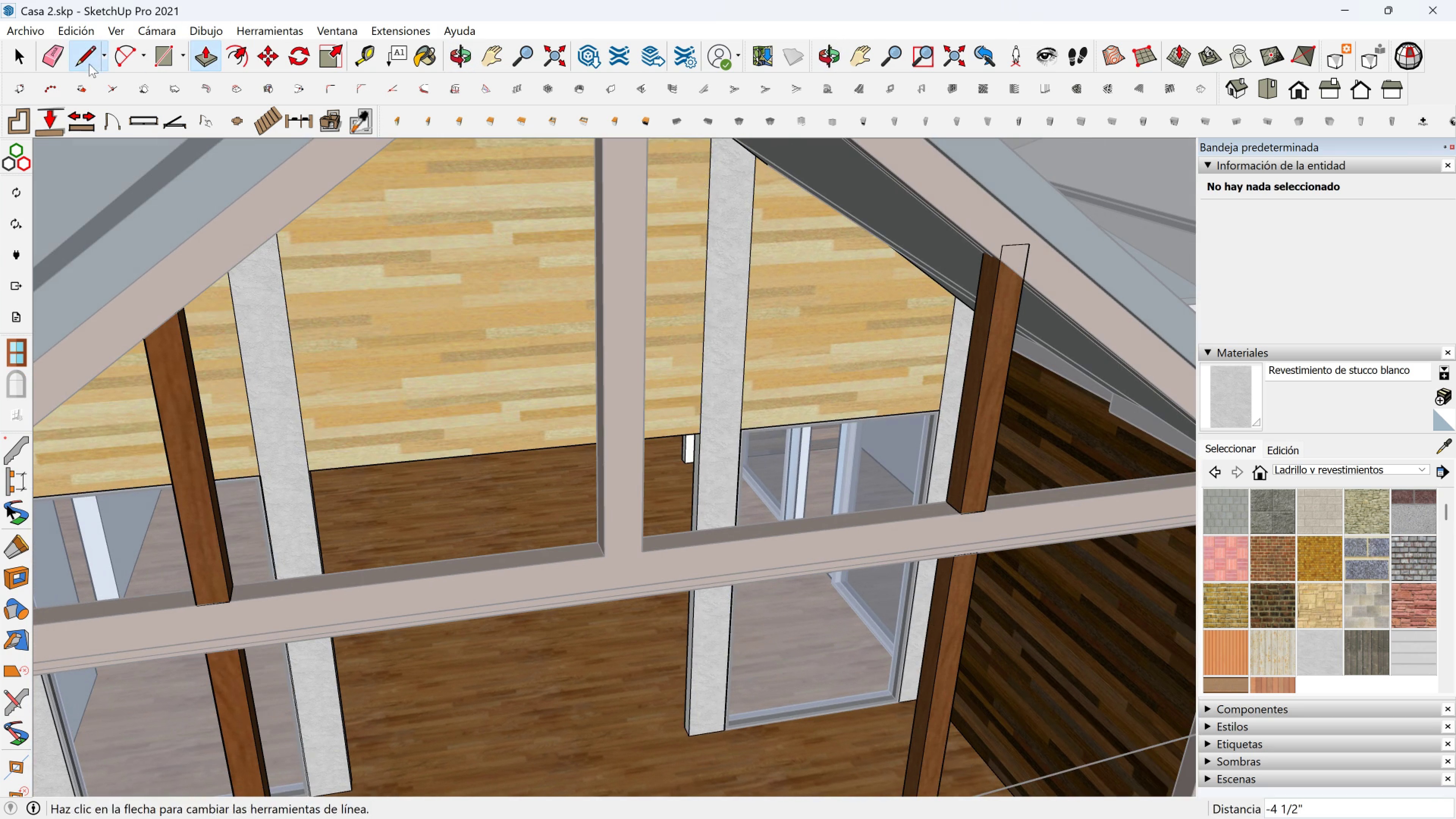 
scroll: coordinate [1013, 260], scroll_direction: up, amount: 2.0
 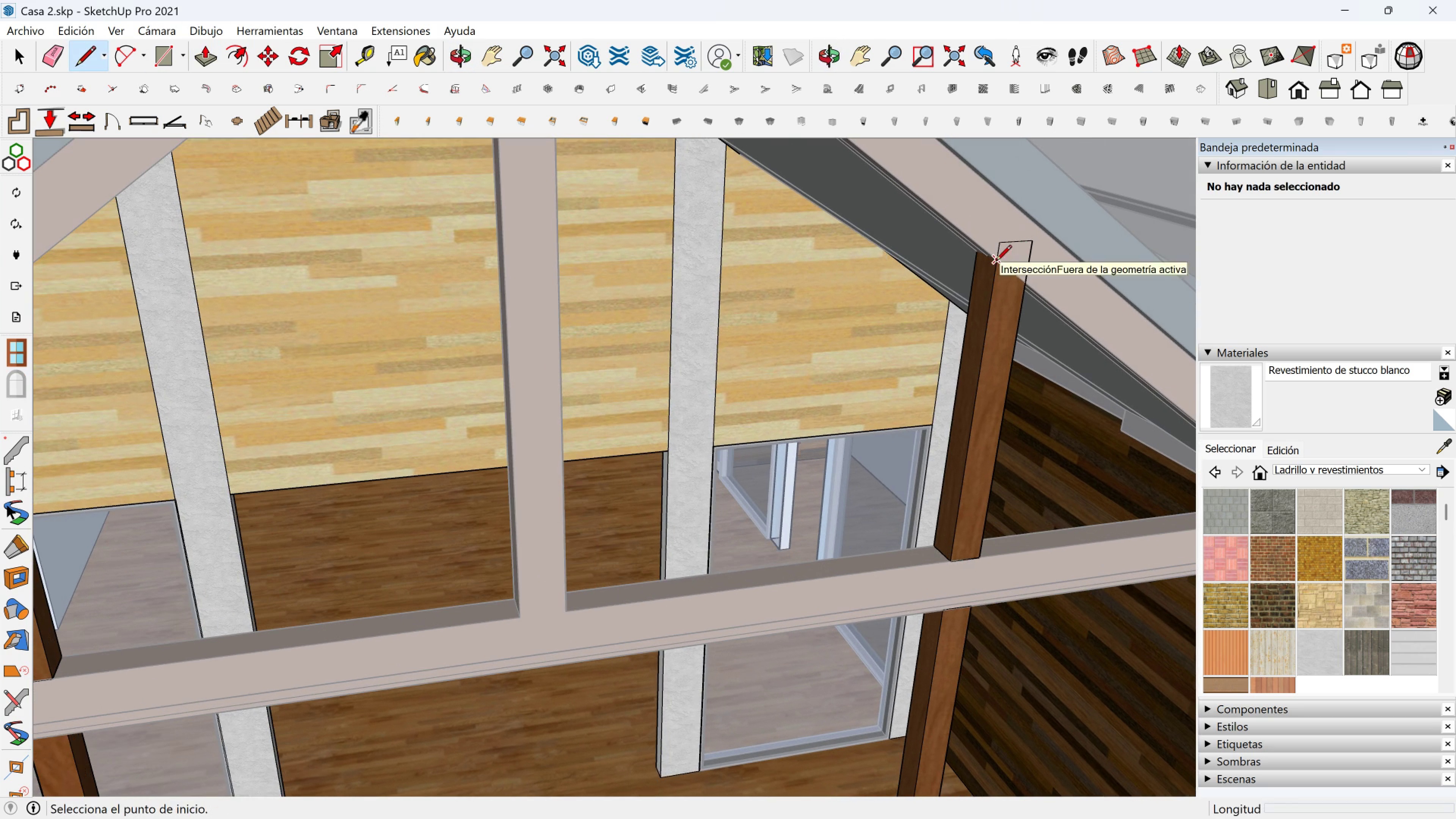 
left_click([996, 262])
 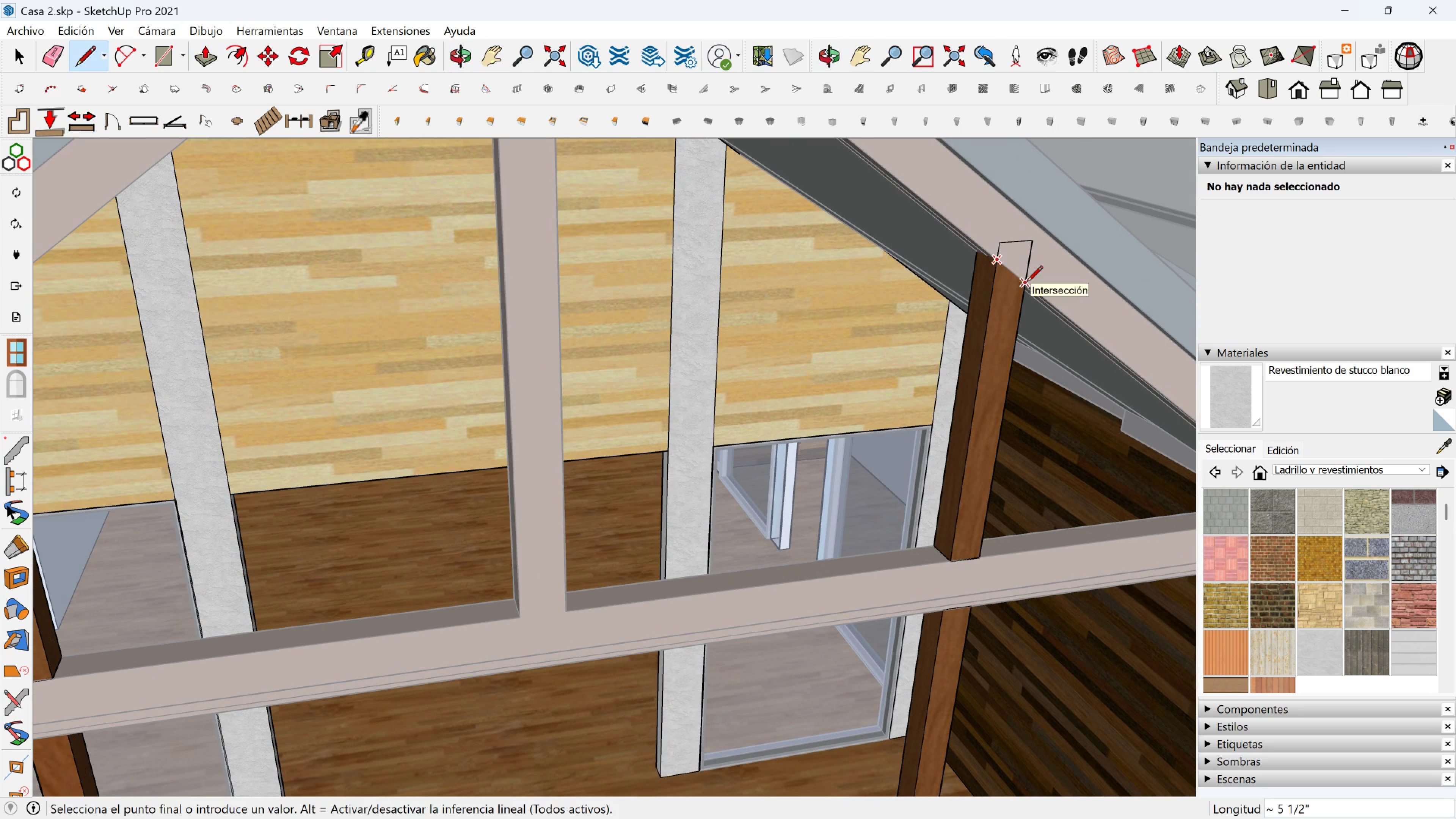 
left_click([1027, 283])
 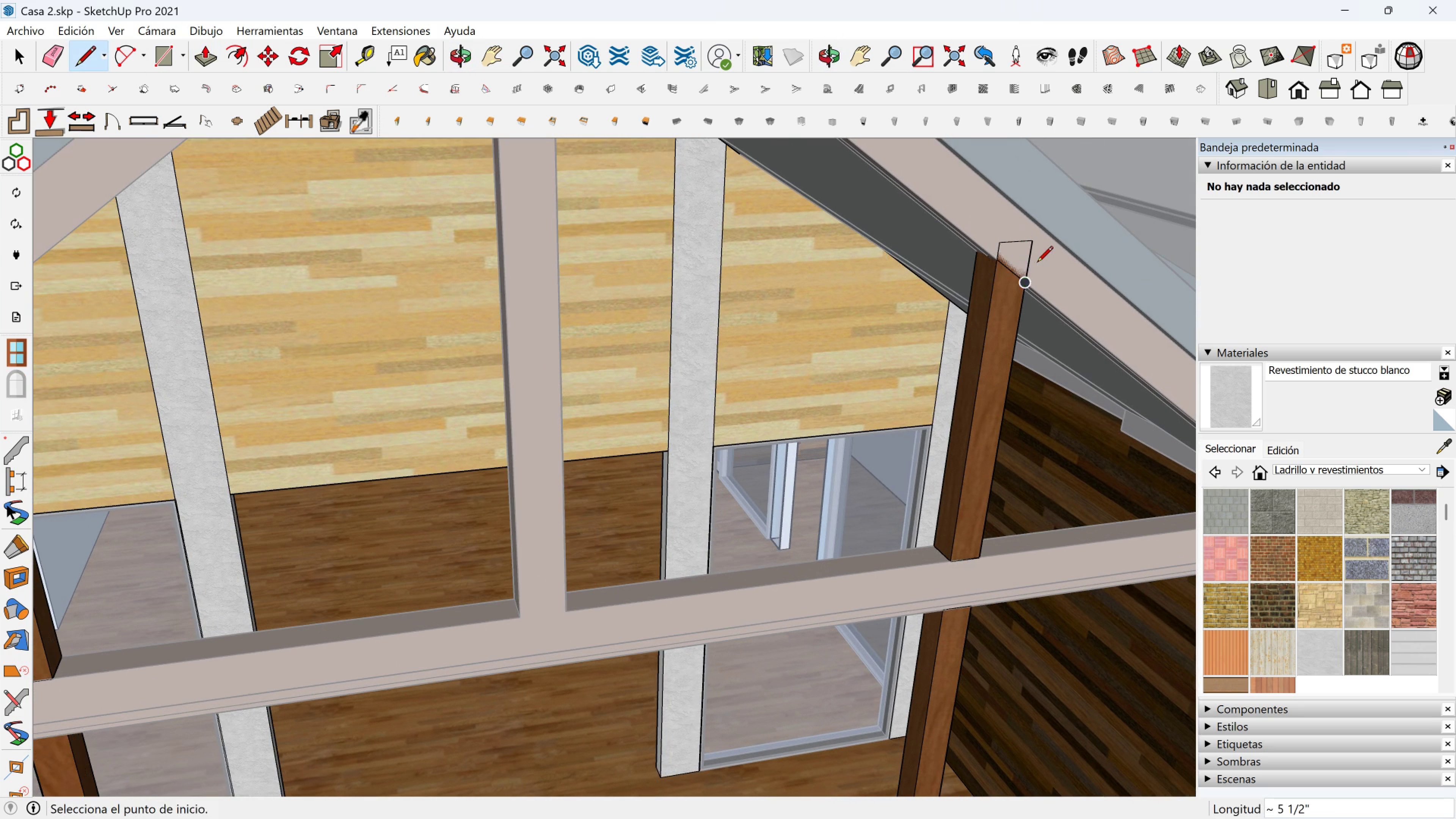 
key(Shift+ShiftLeft)
 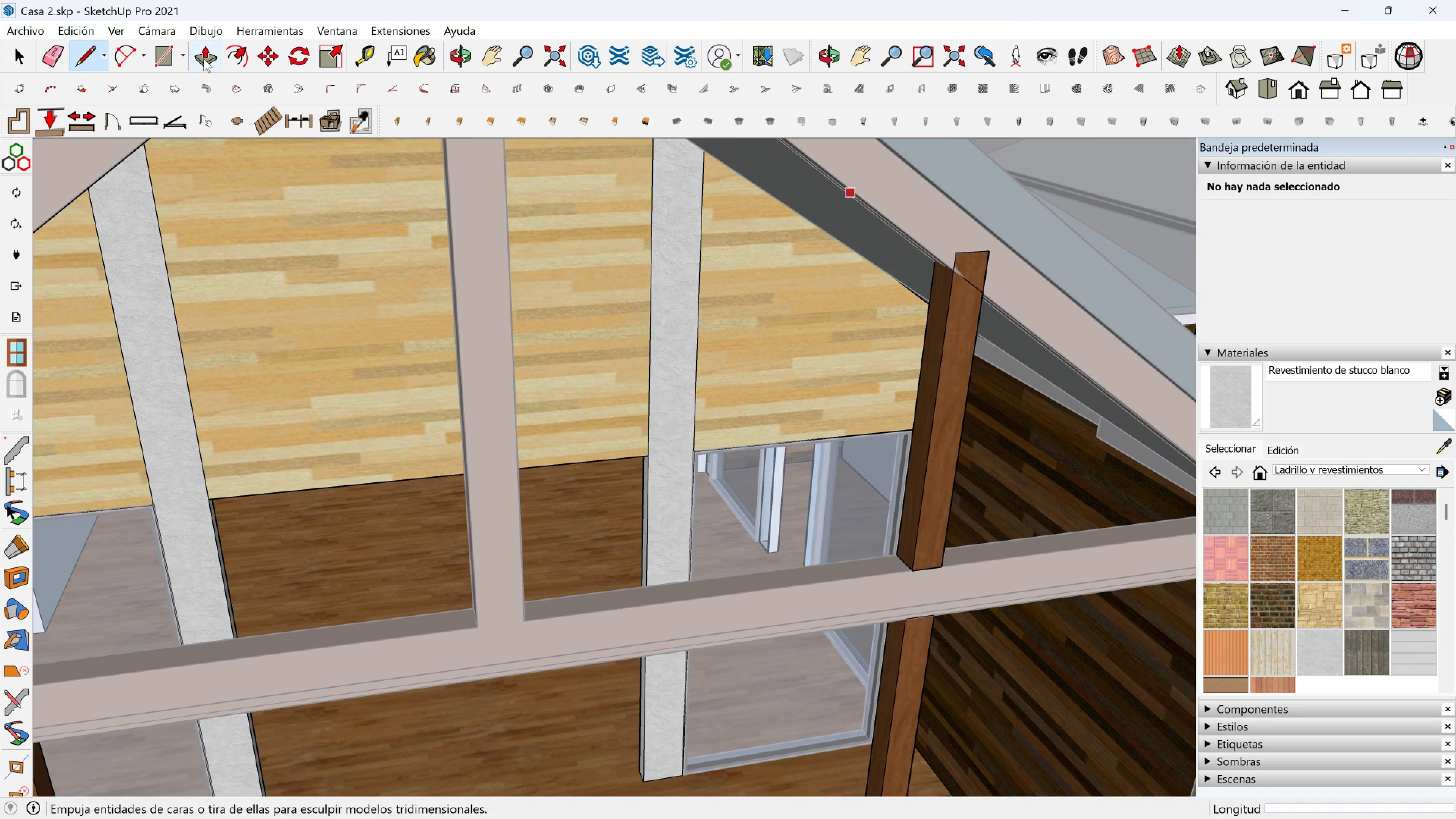 
left_click([209, 59])
 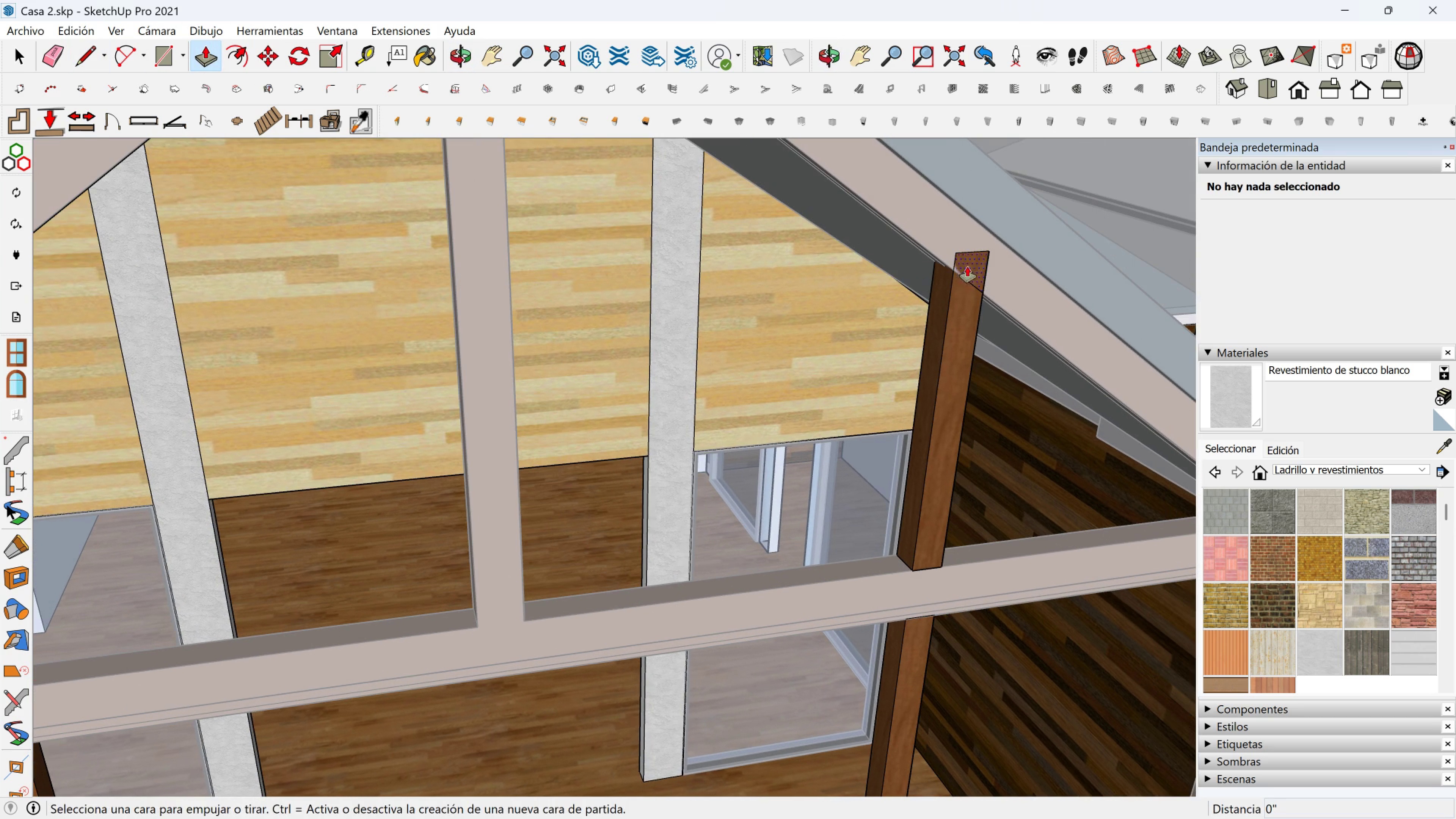 
left_click([969, 267])
 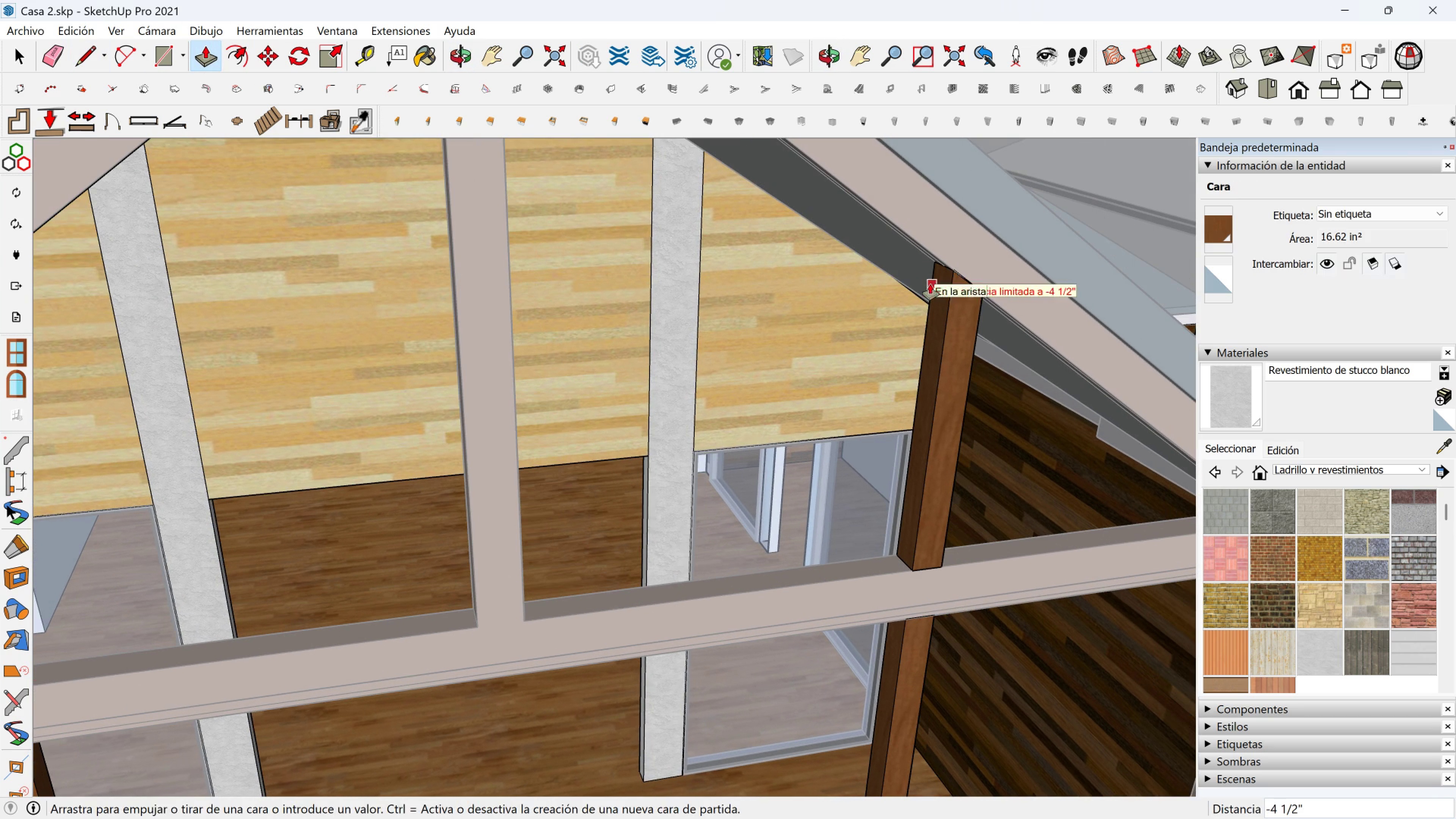 
left_click([930, 284])
 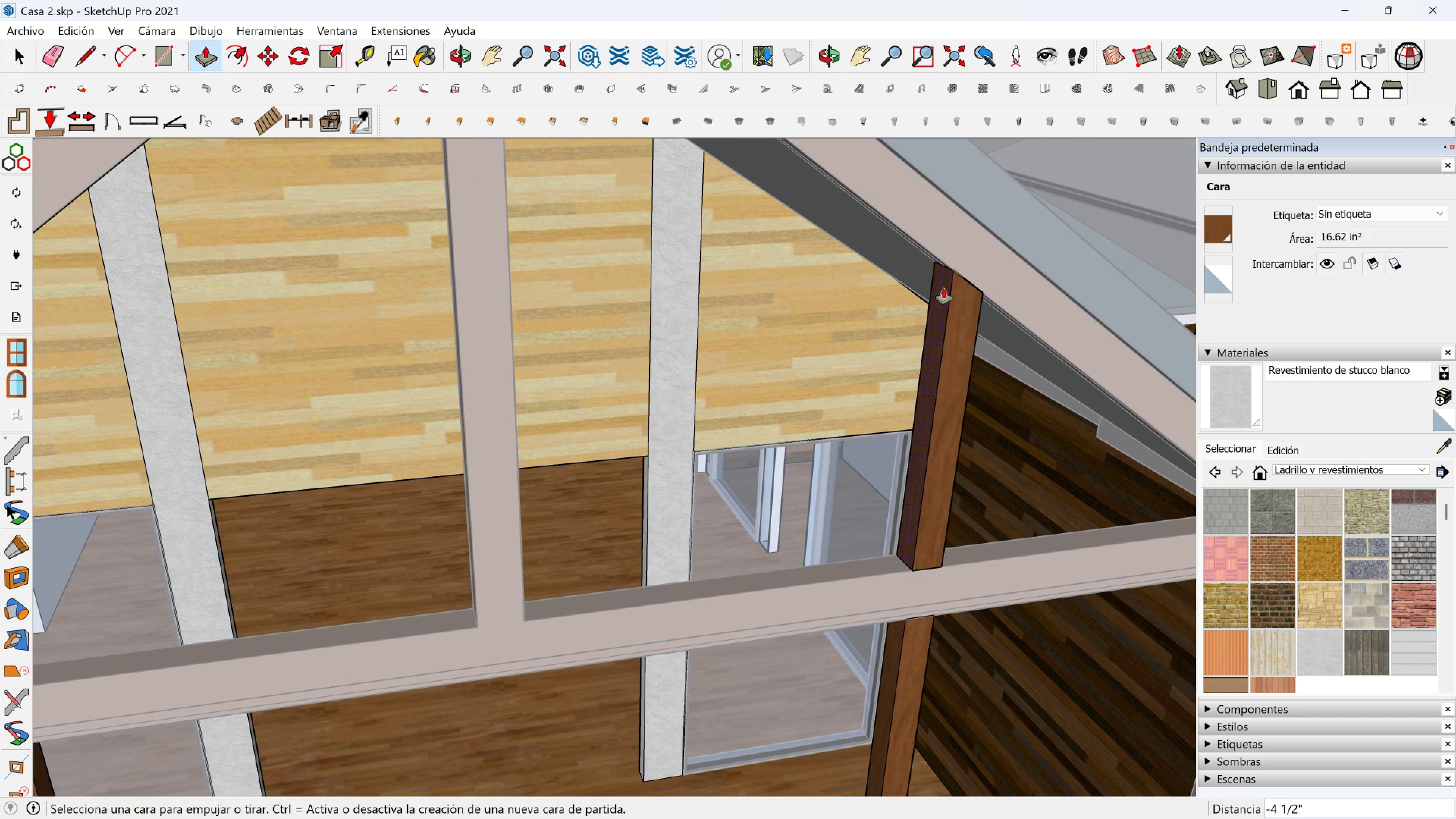 
scroll: coordinate [957, 296], scroll_direction: down, amount: 8.0
 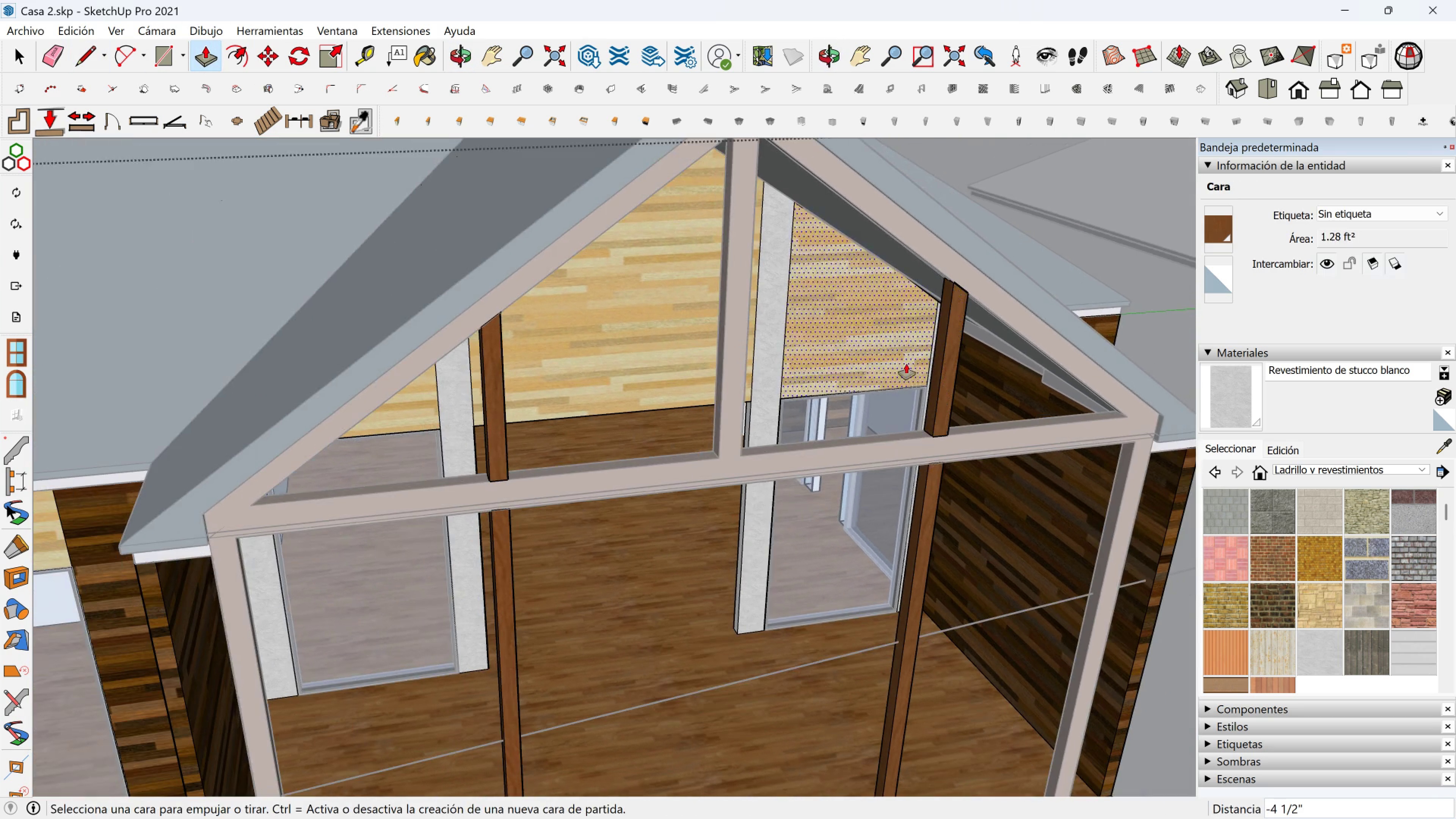 
key(Space)
 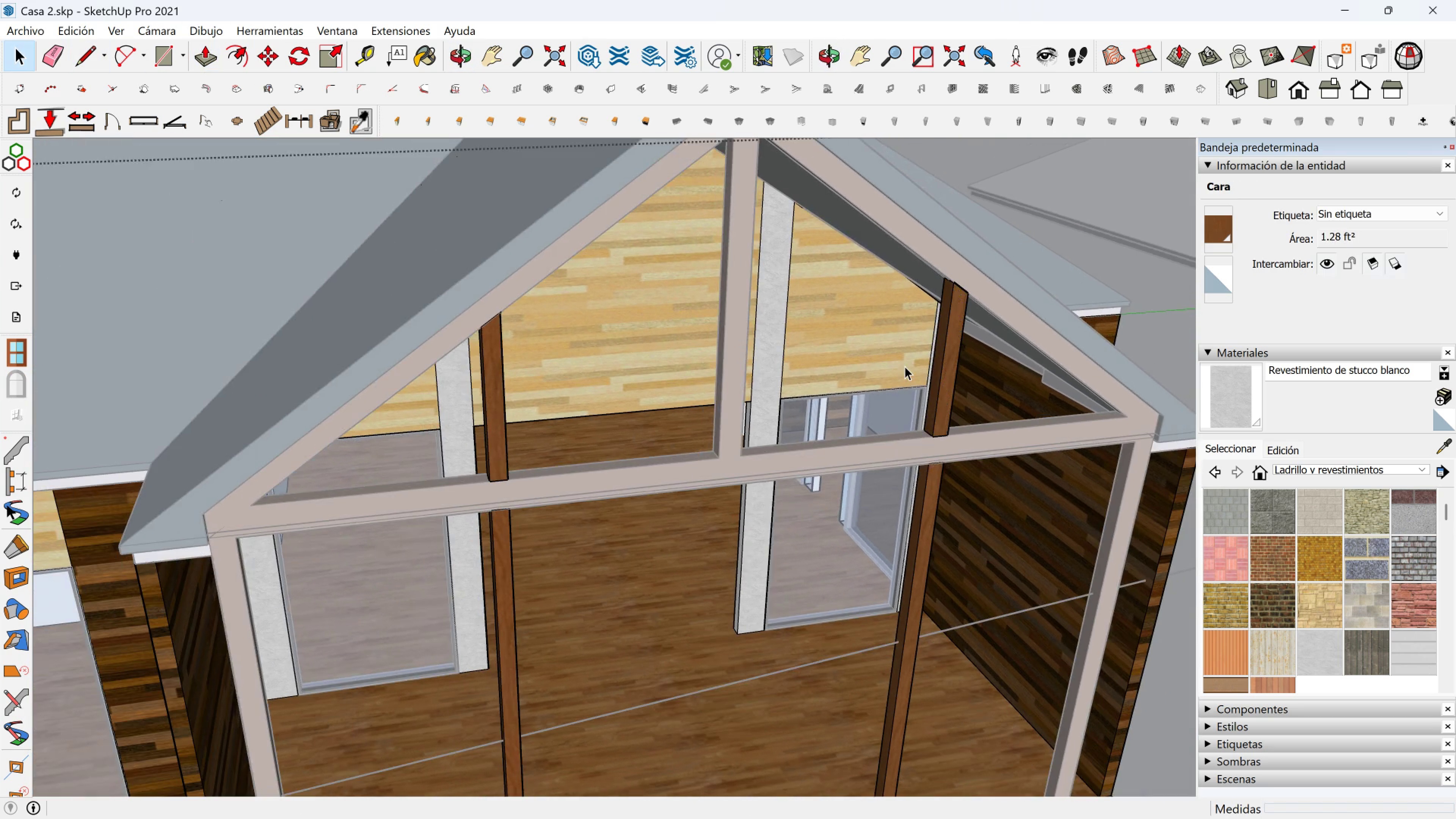 
key(Escape)
 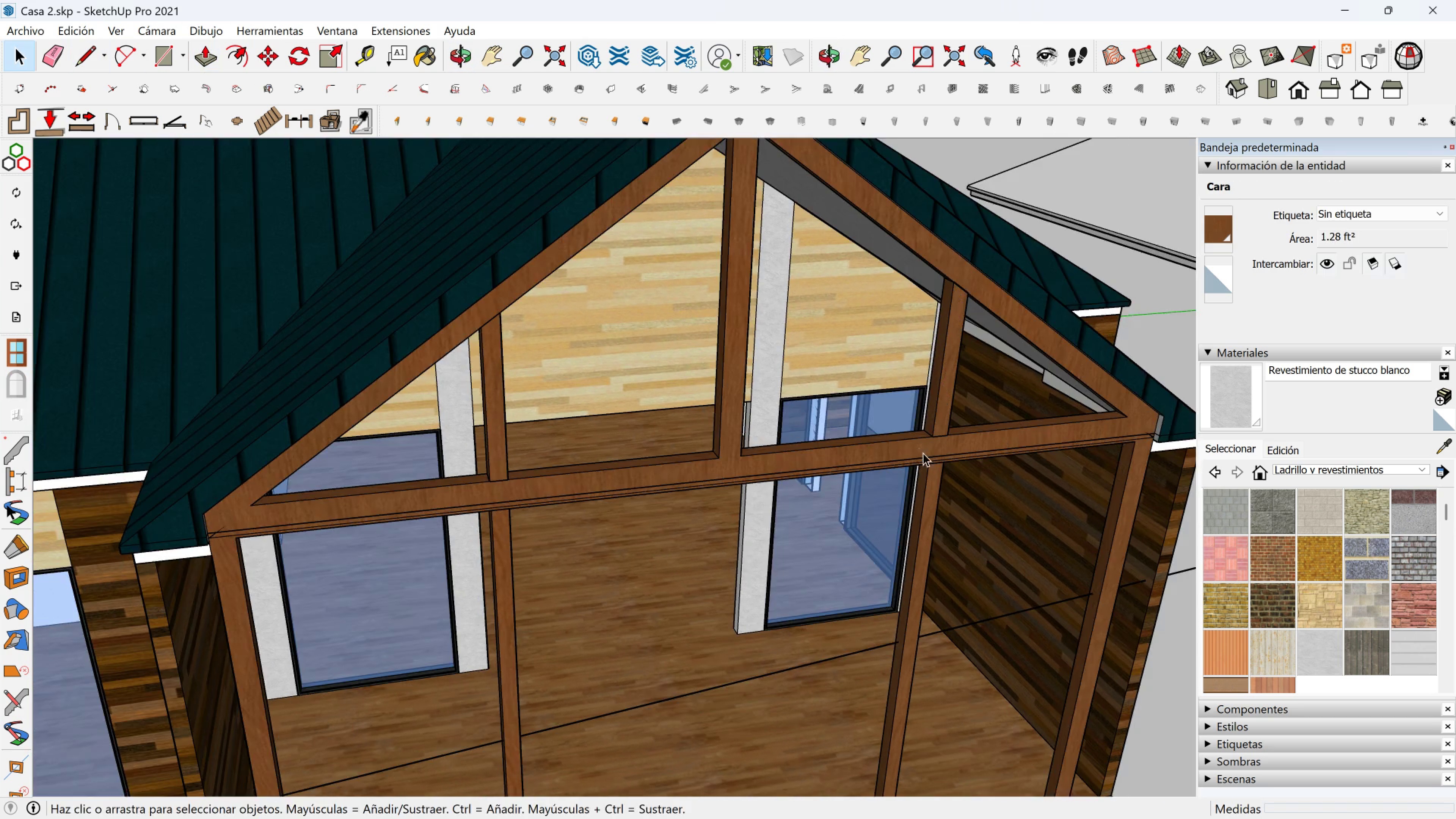 
scroll: coordinate [859, 373], scroll_direction: down, amount: 7.0